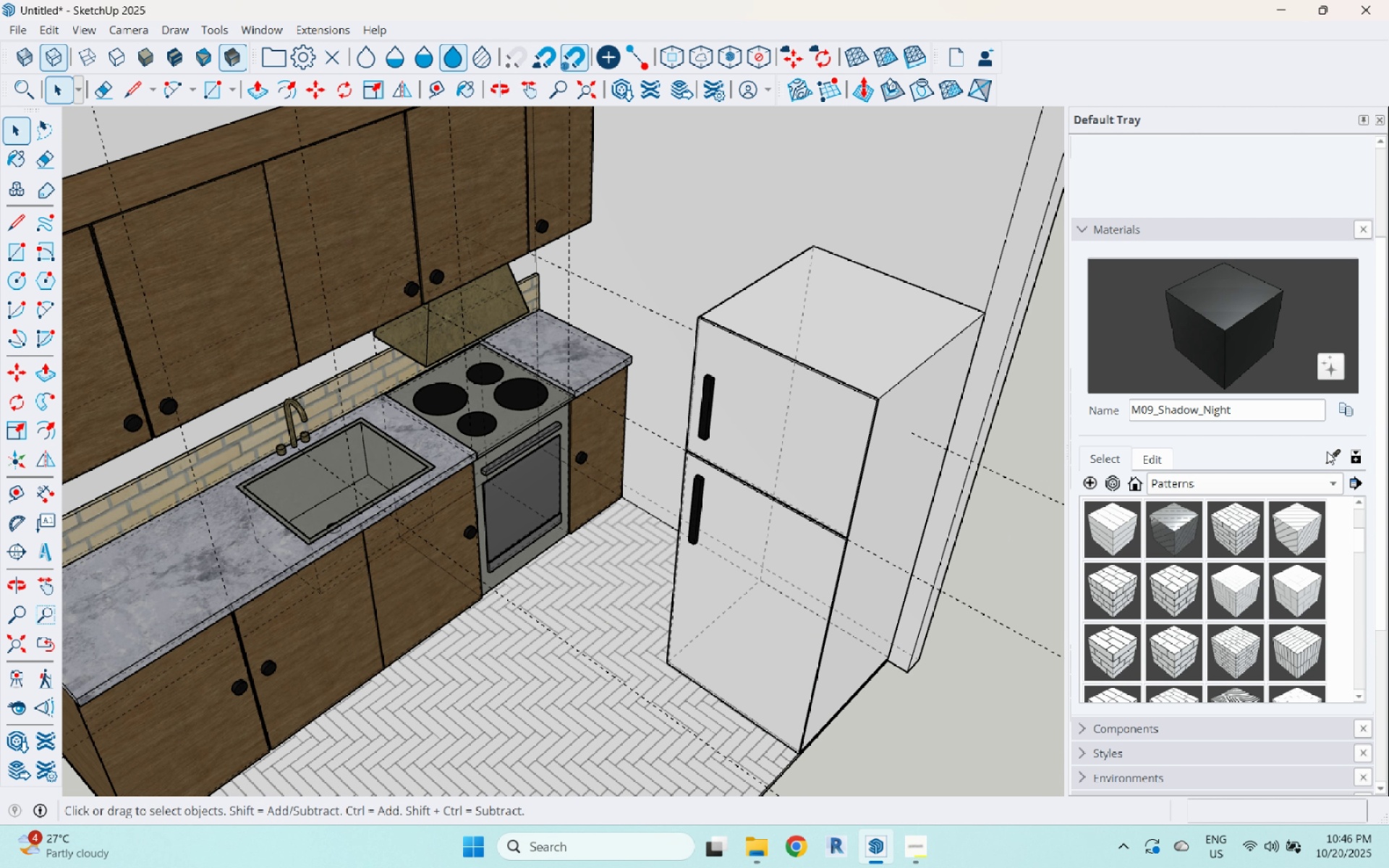 
left_click([1325, 452])
 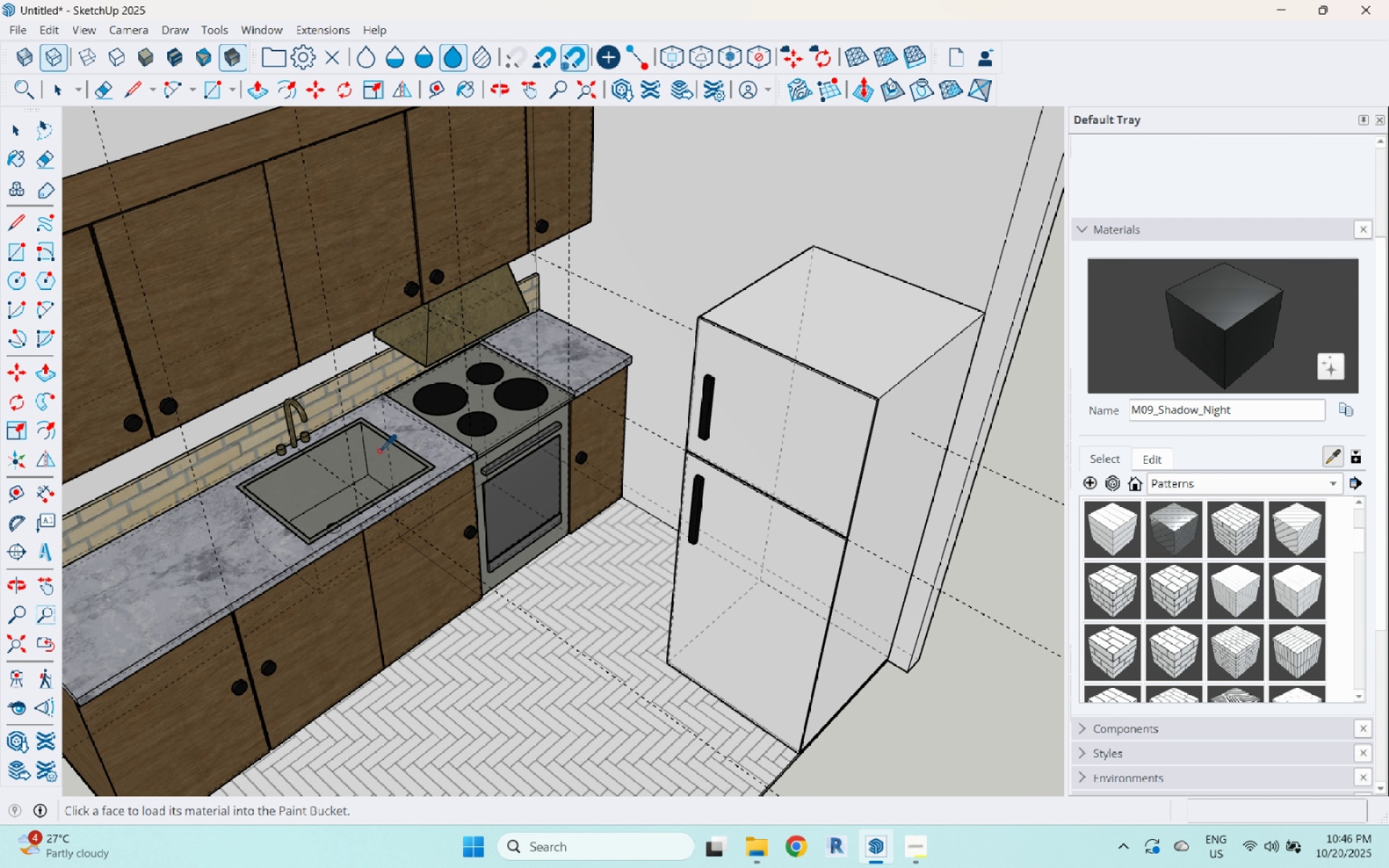 
left_click([379, 451])
 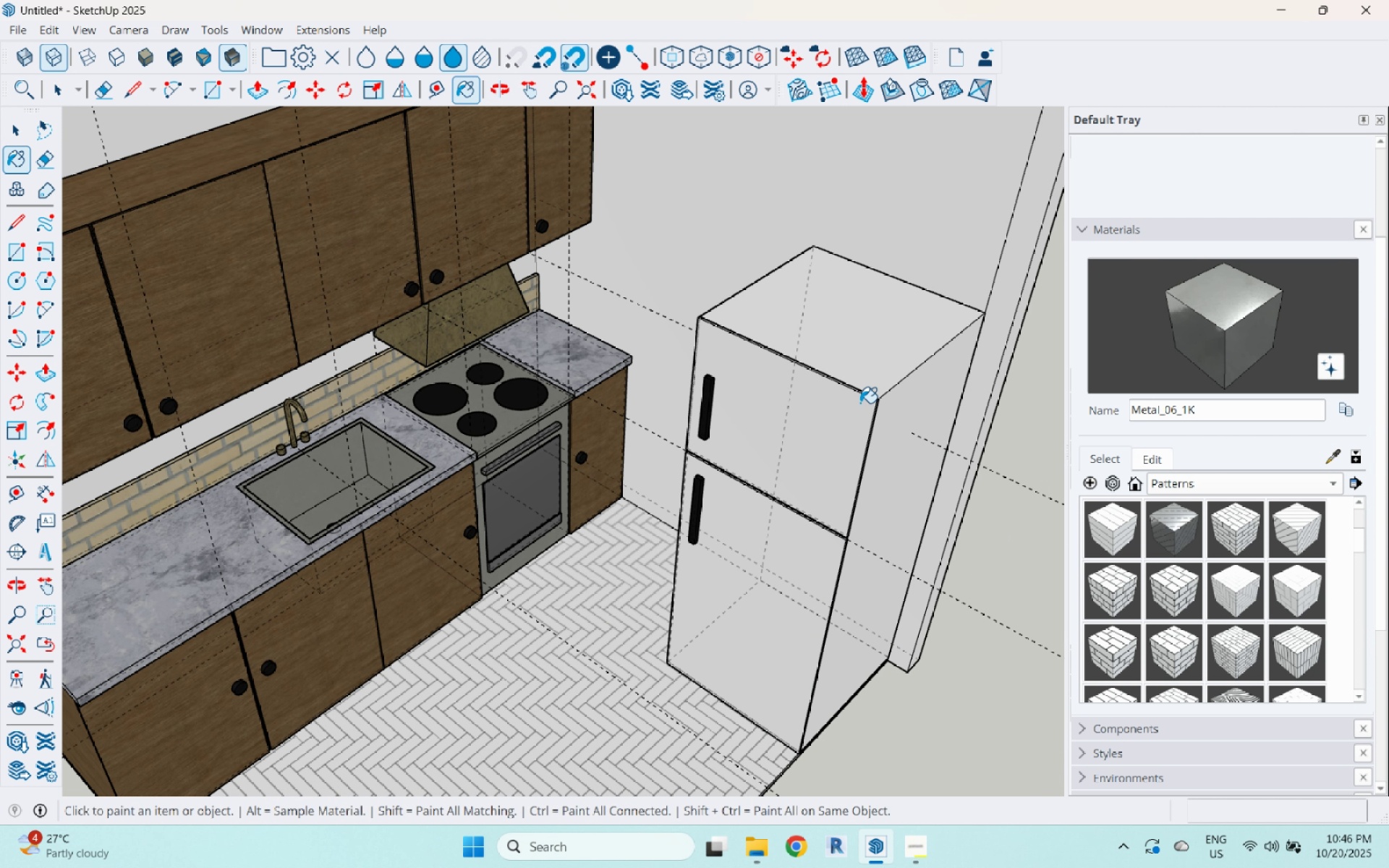 
left_click([860, 403])
 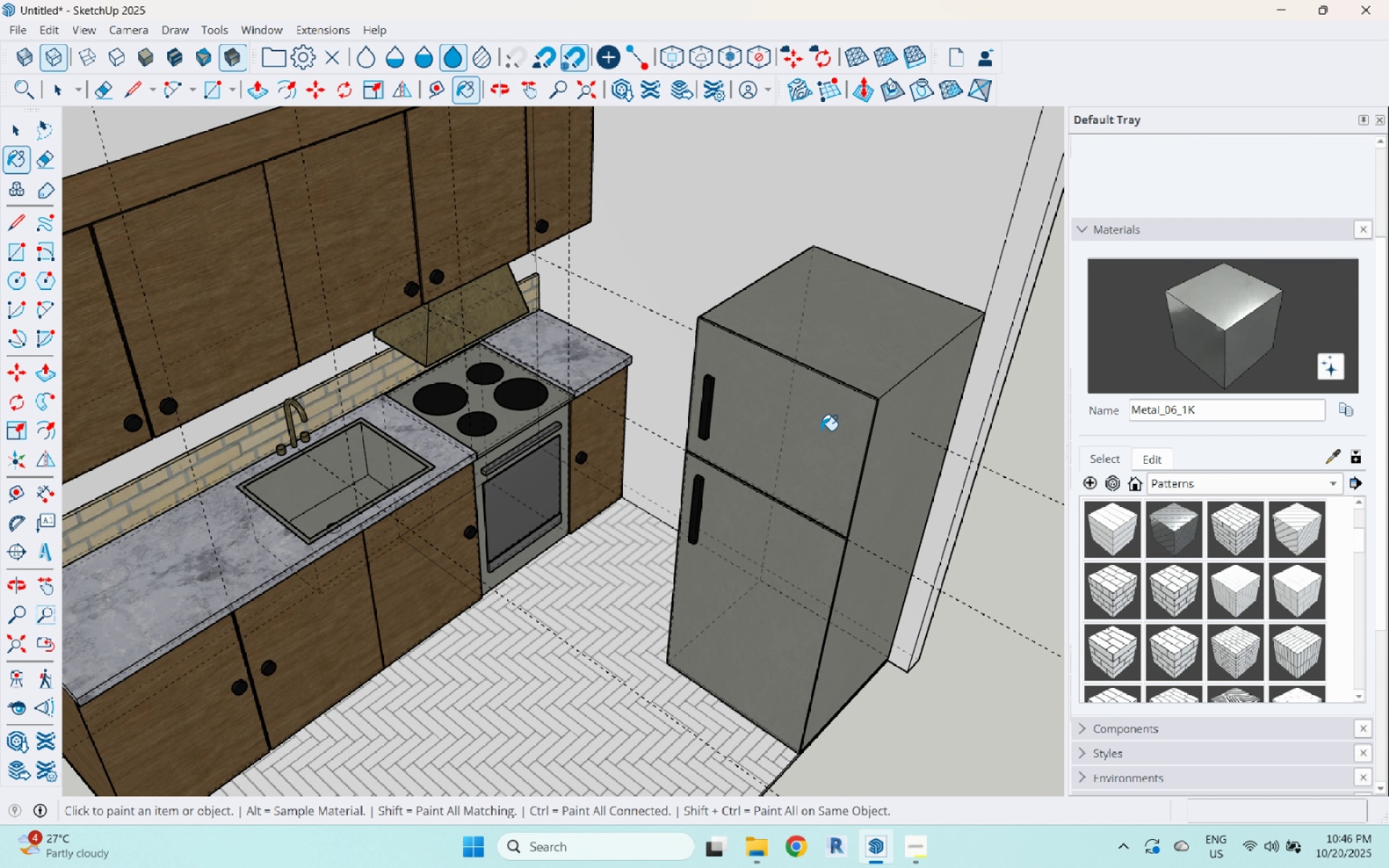 
key(Space)
 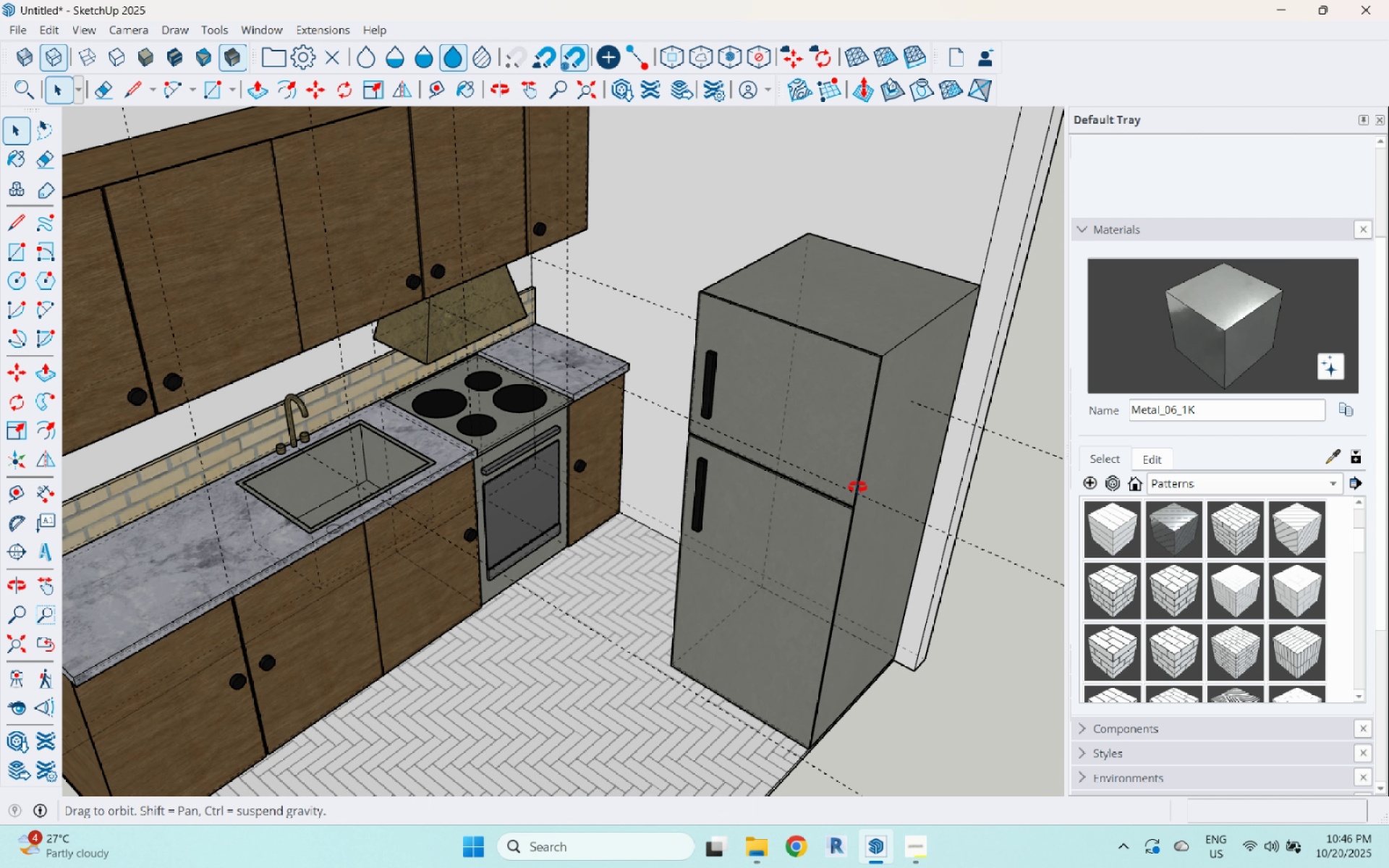 
key(Escape)
 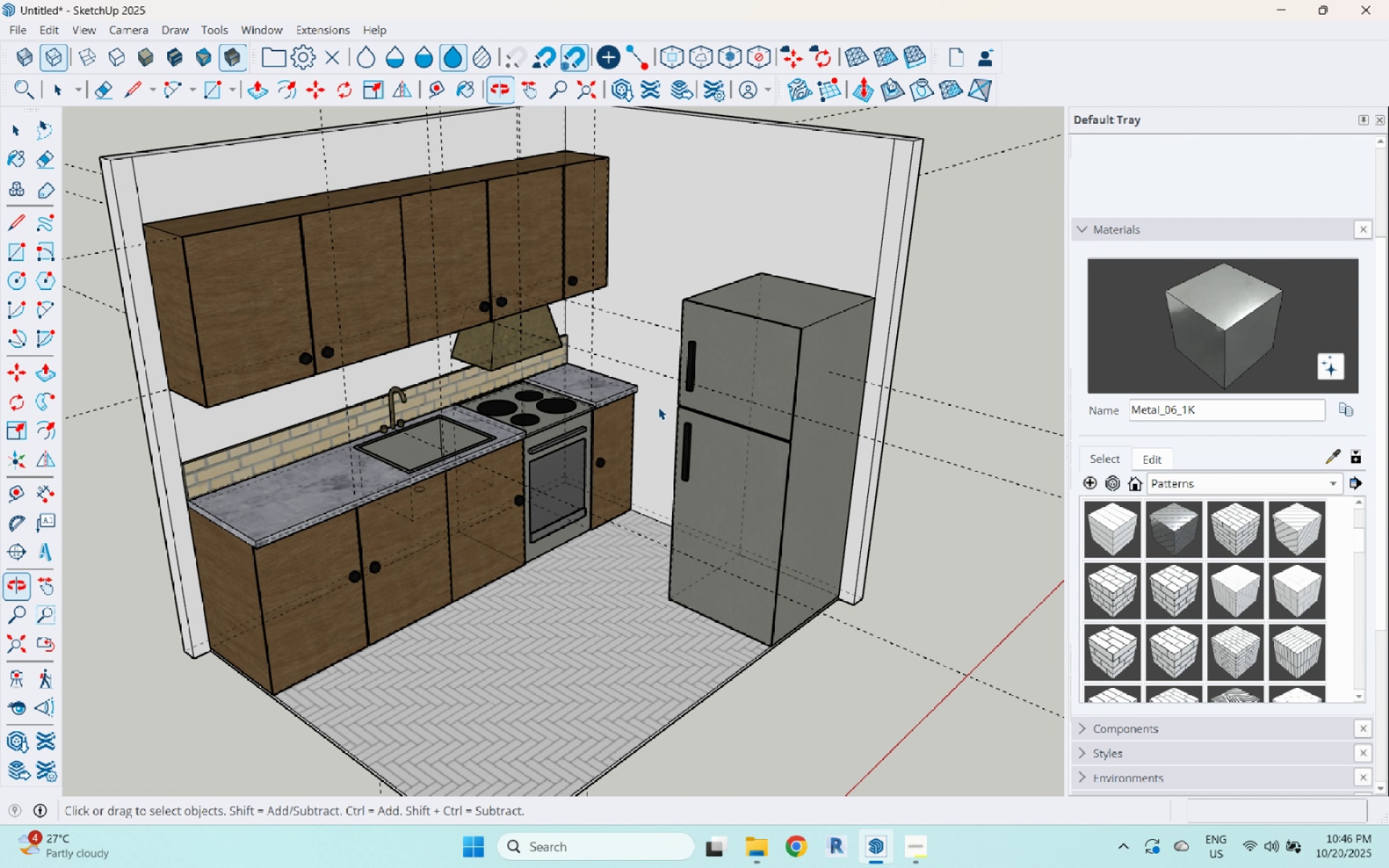 
scroll: coordinate [721, 515], scroll_direction: down, amount: 10.0
 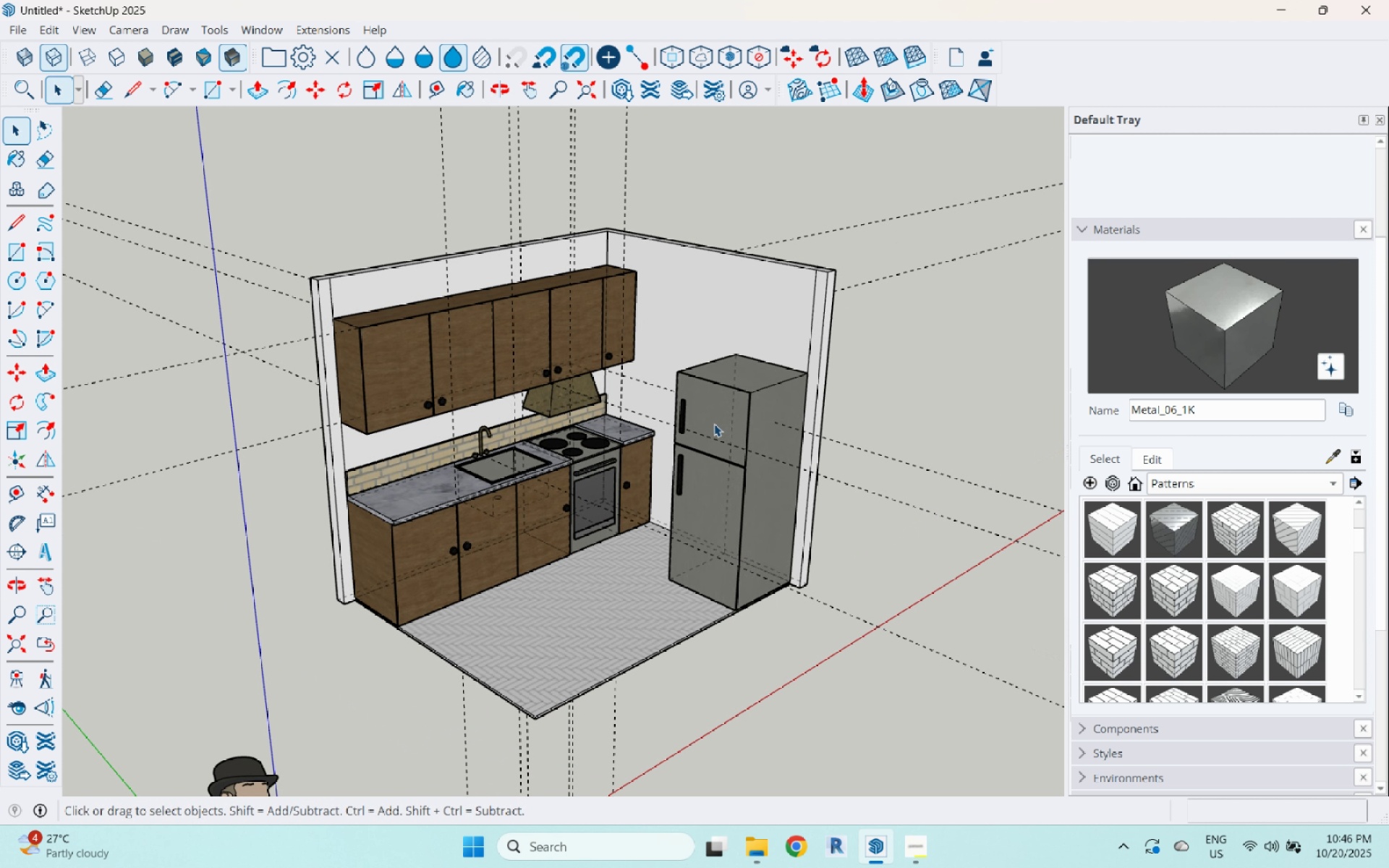 
key(Escape)
 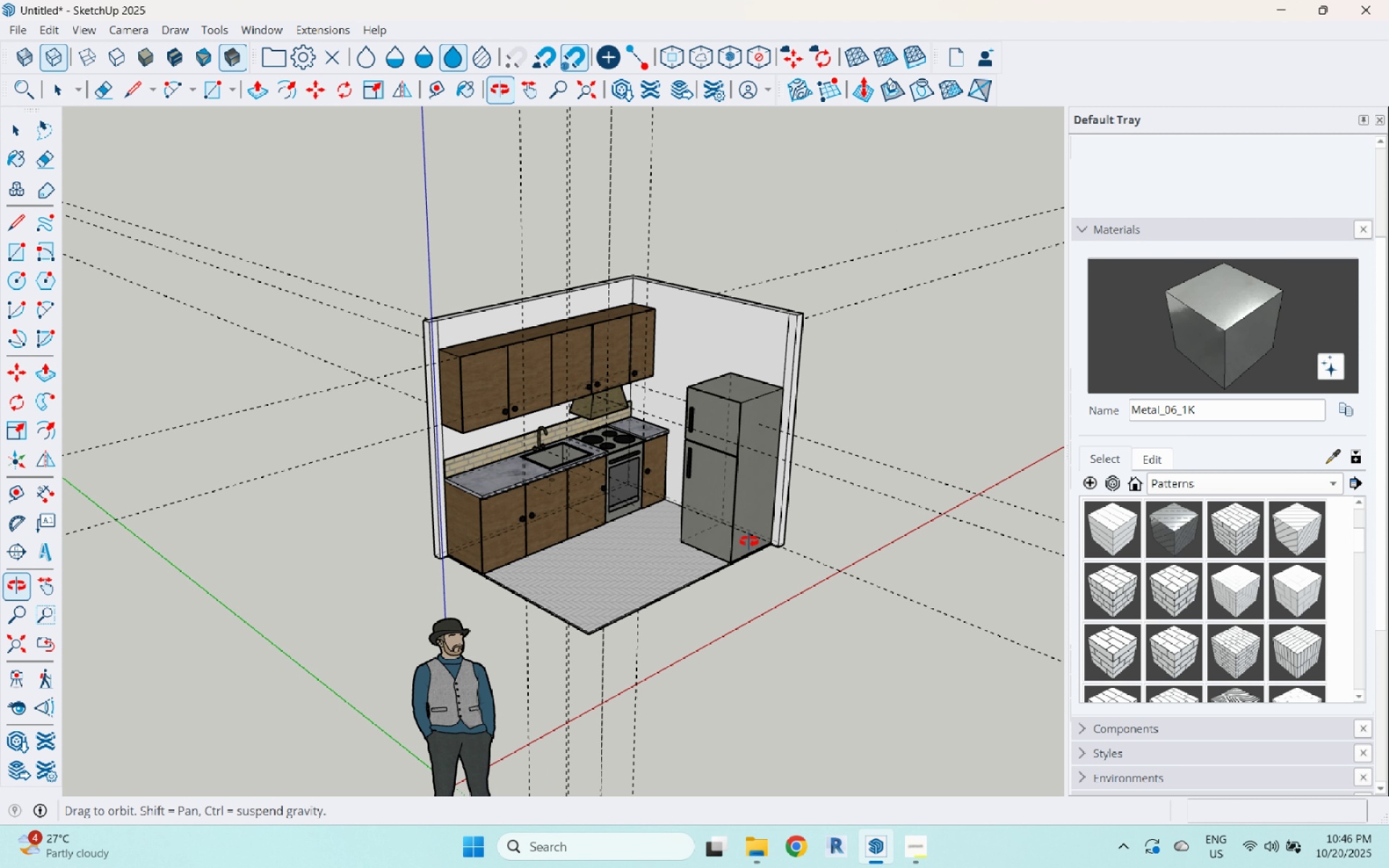 
key(Space)
 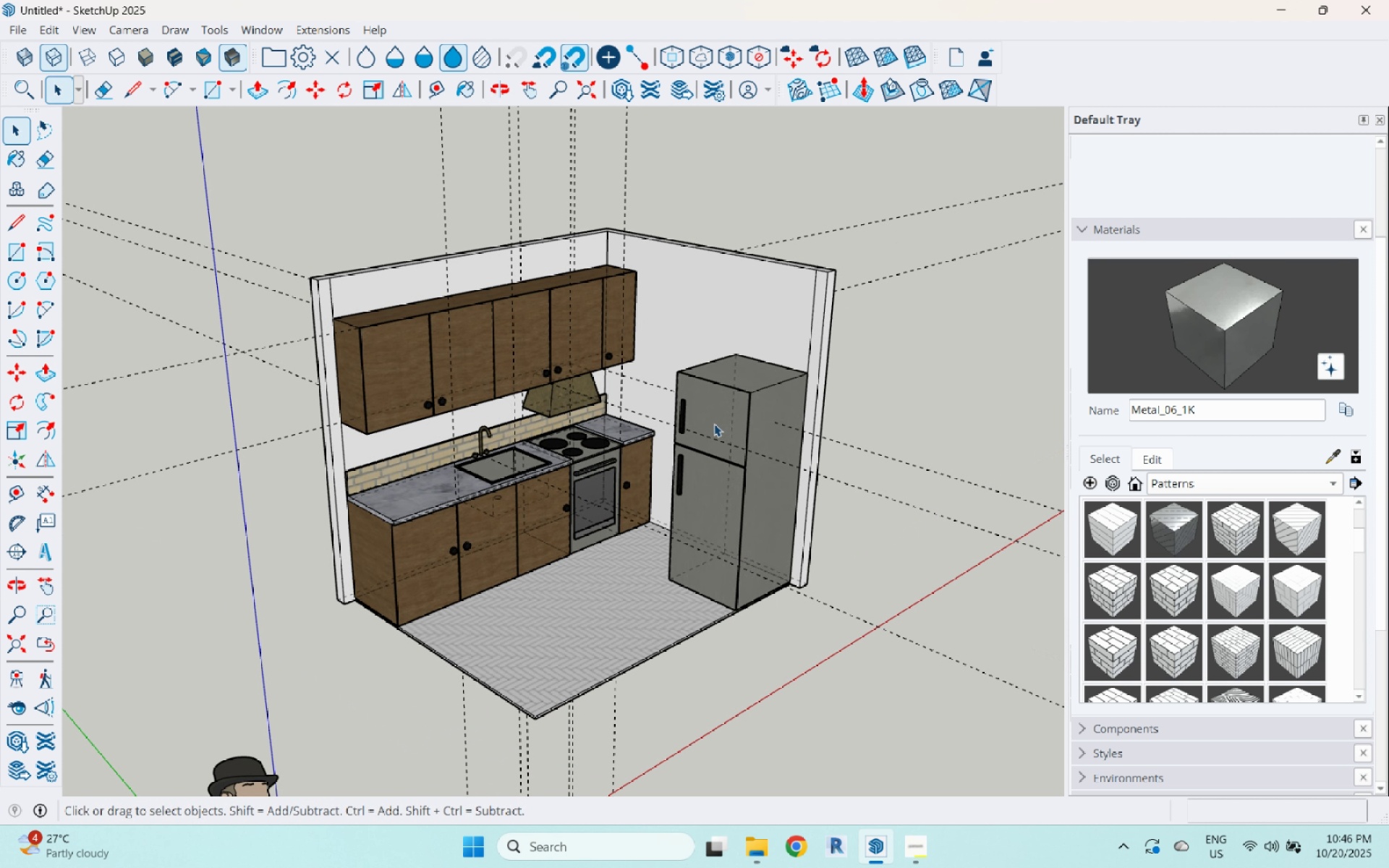 
scroll: coordinate [788, 273], scroll_direction: up, amount: 5.0
 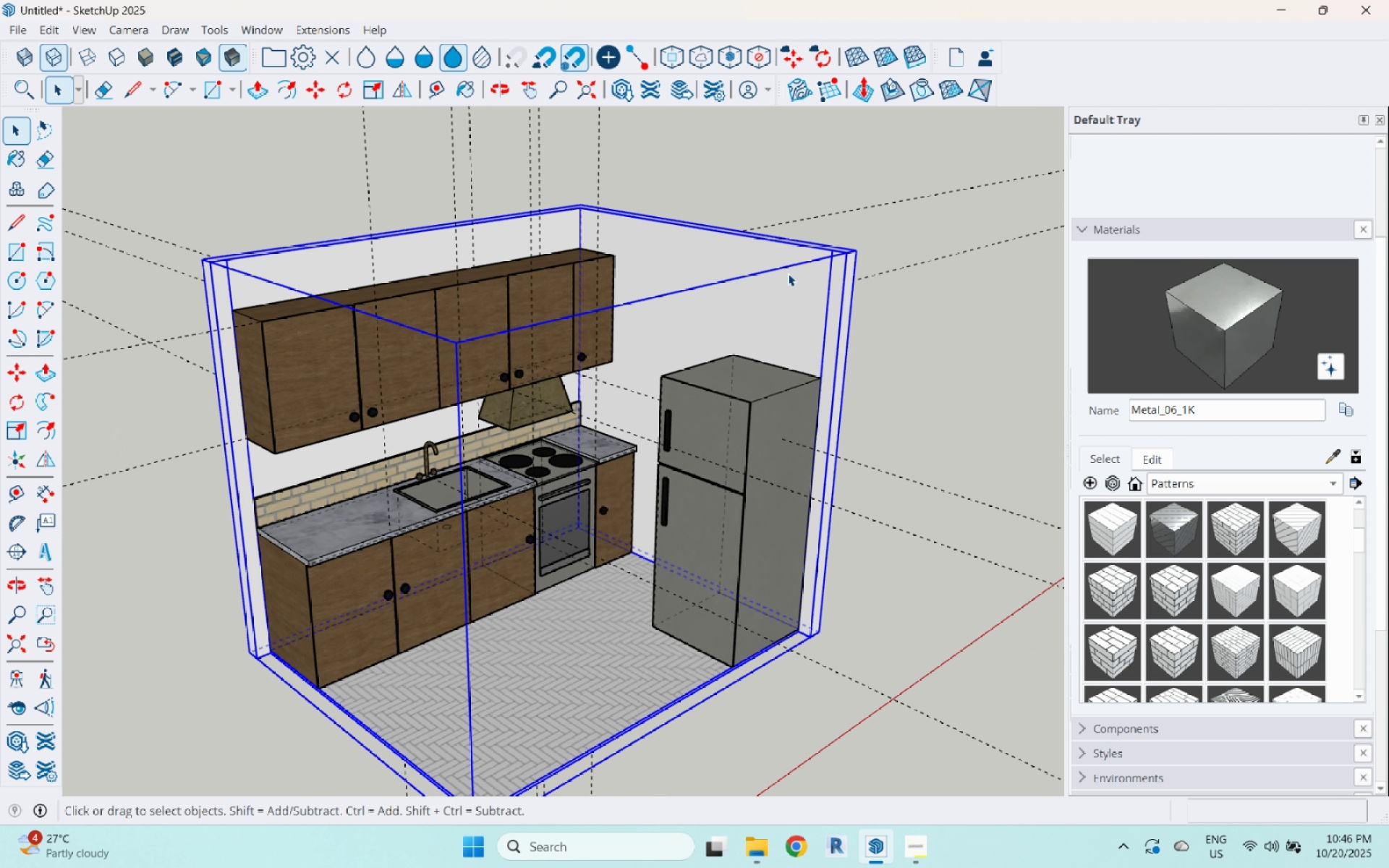 
double_click([788, 273])
 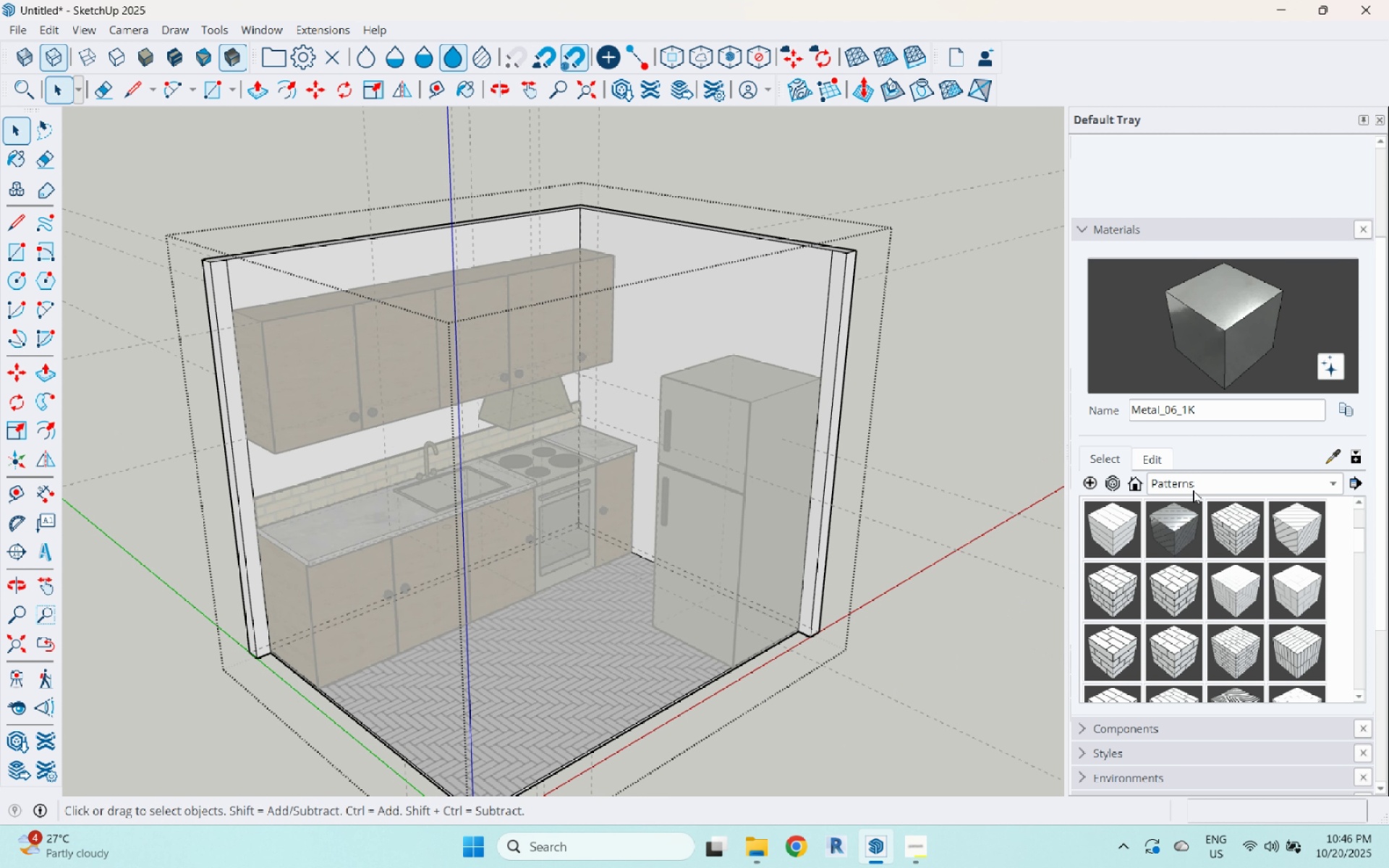 
left_click([1194, 490])
 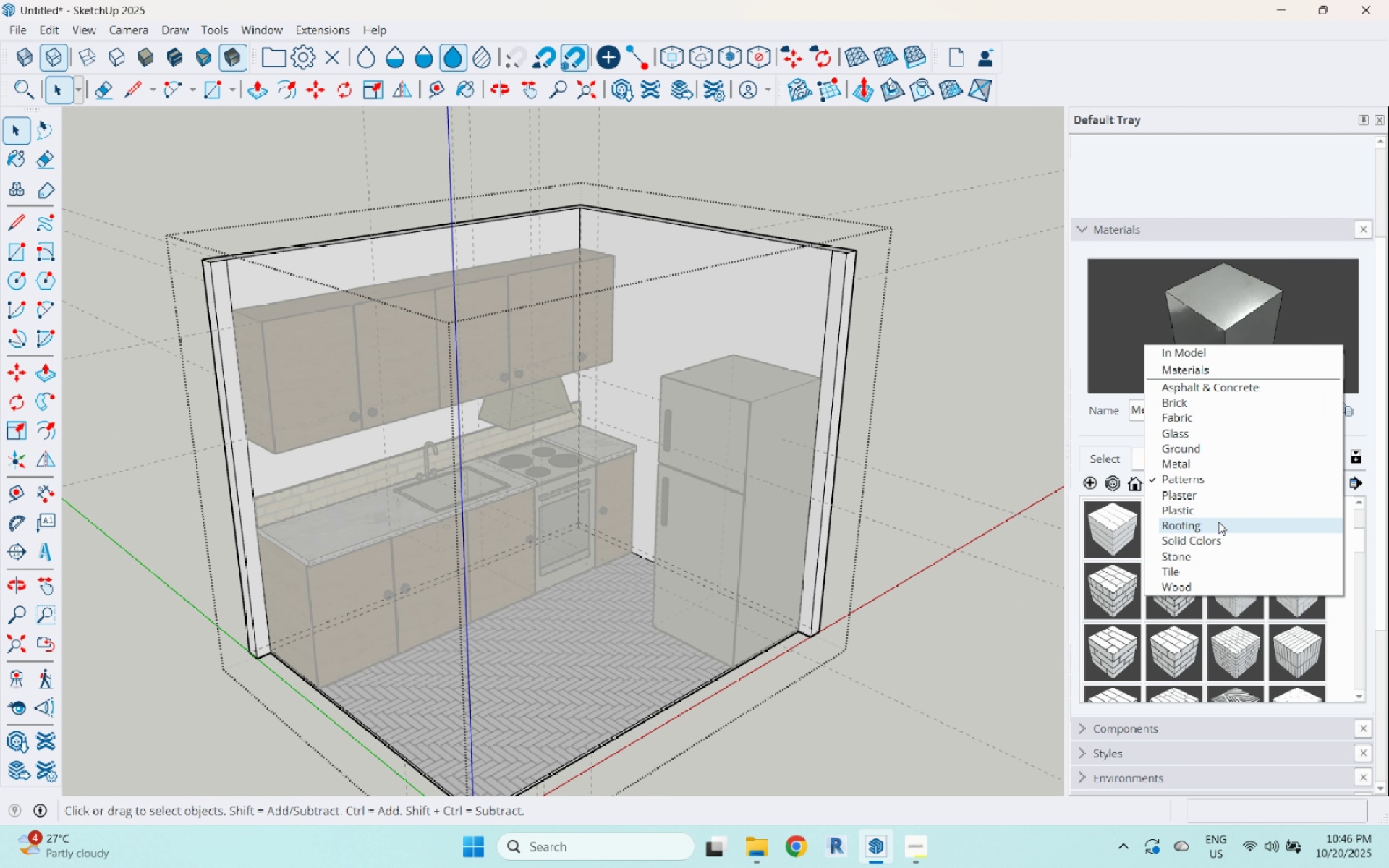 
left_click([1218, 535])
 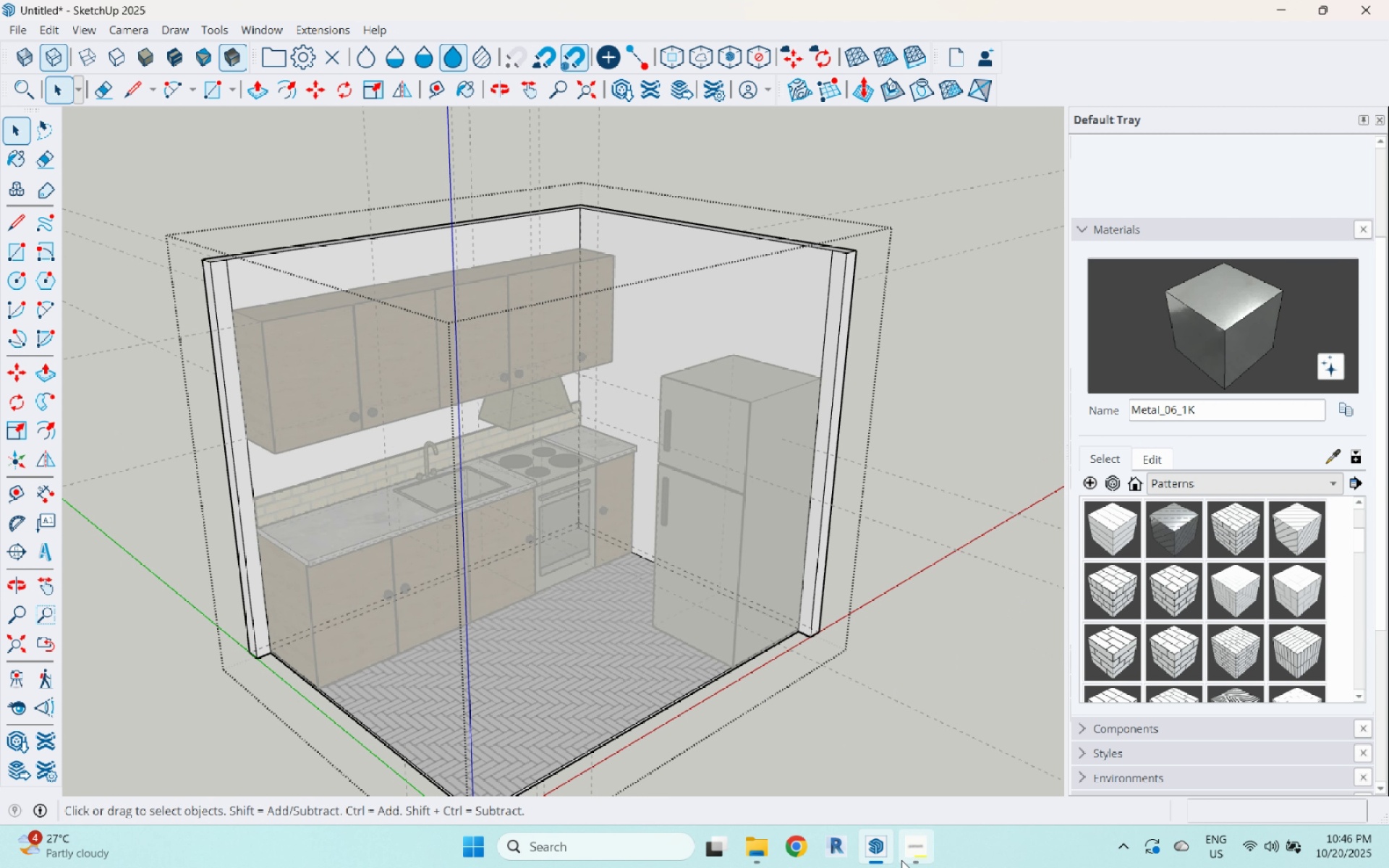 
left_click([901, 860])